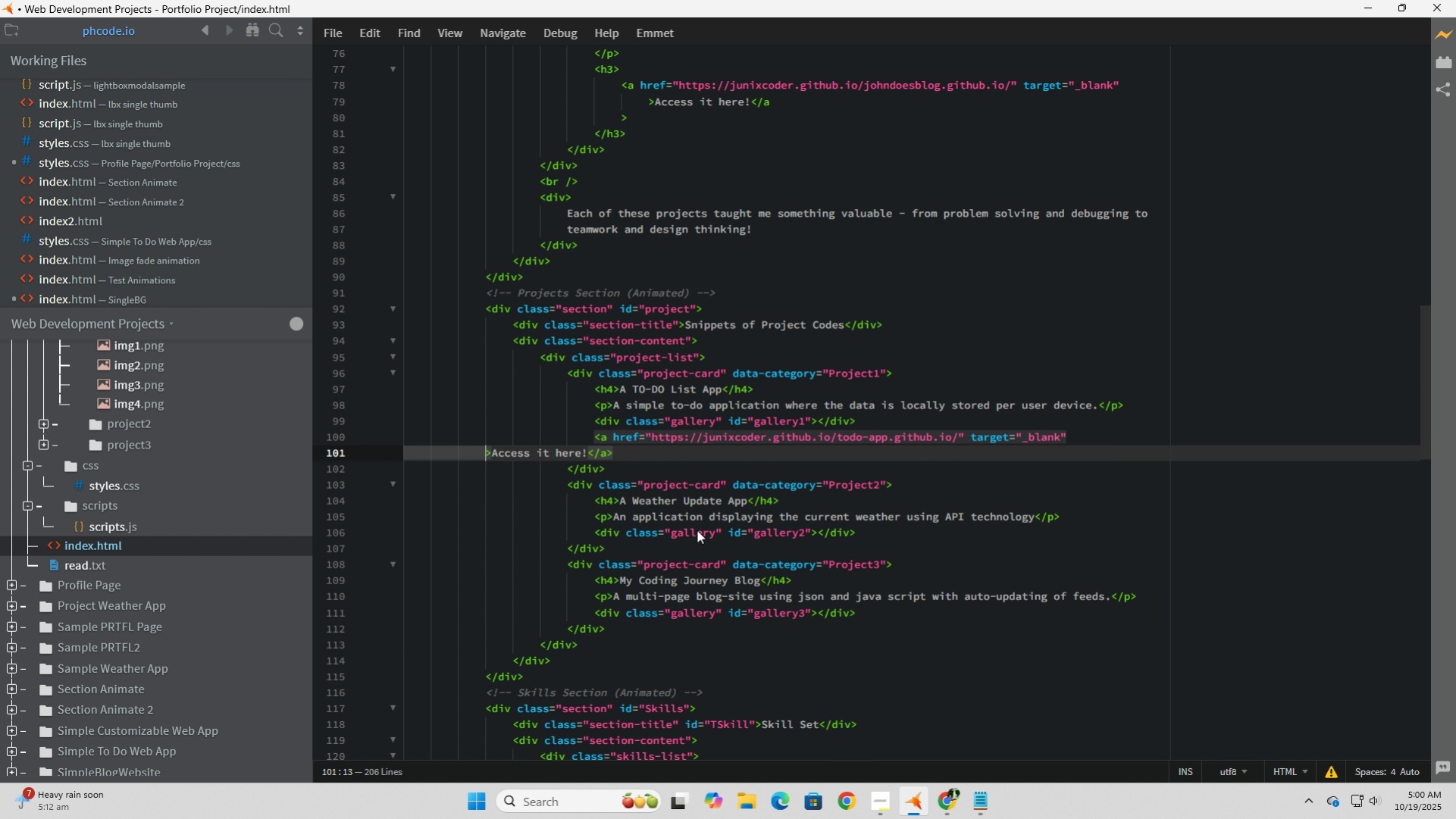 
key(Backspace)
 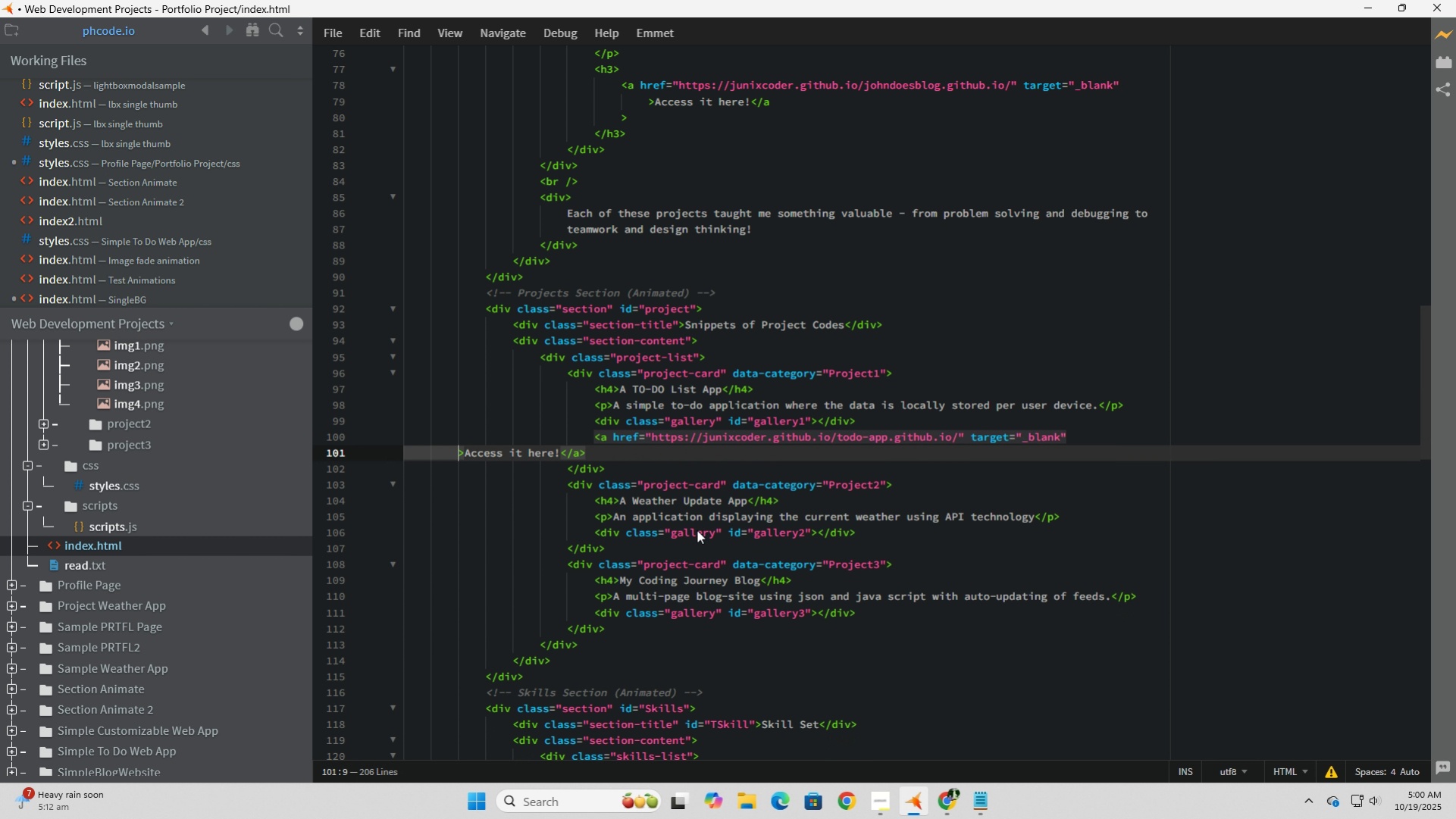 
key(Backspace)
 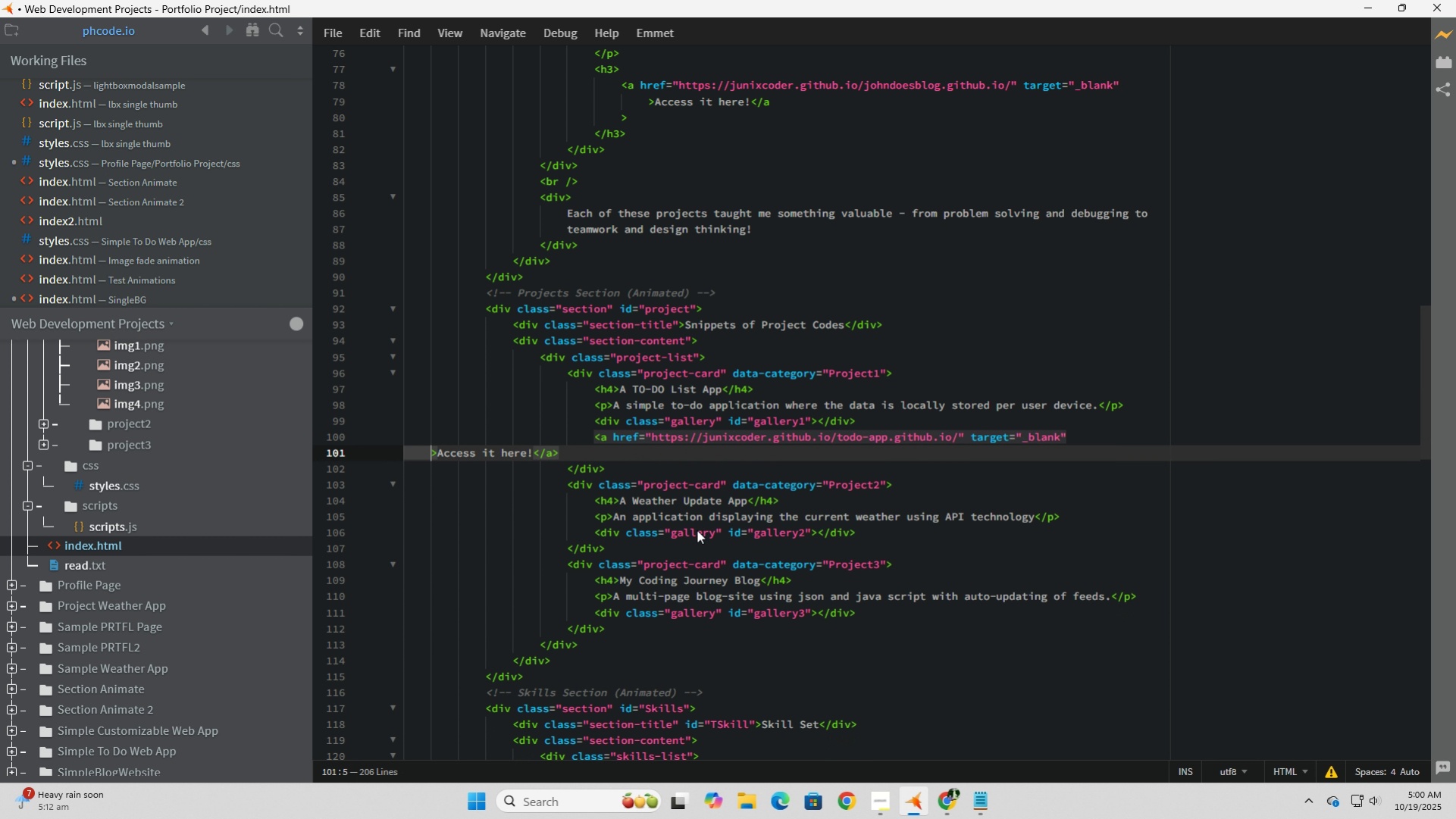 
key(Backspace)
 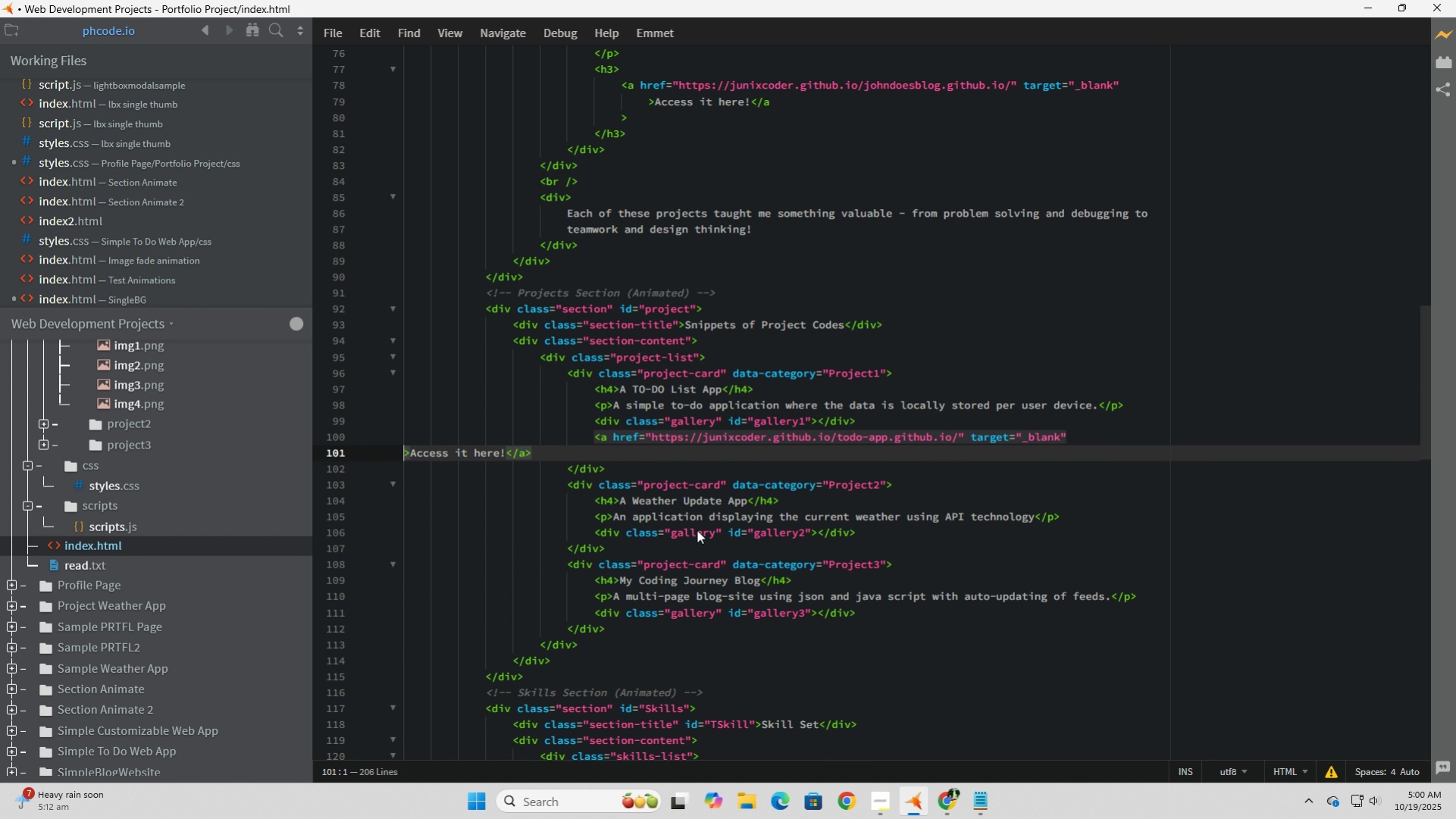 
key(Backspace)
 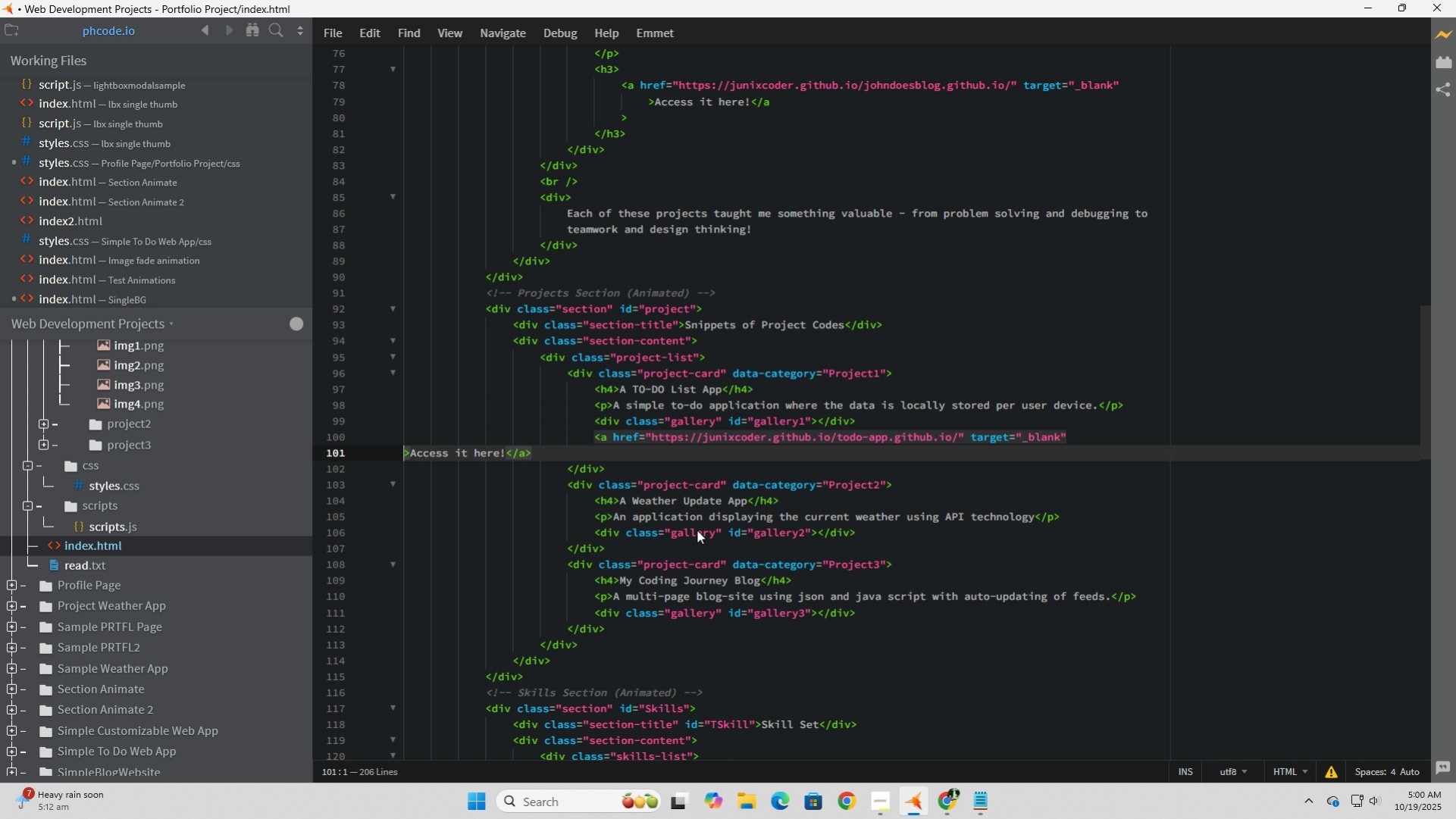 
key(Backspace)
 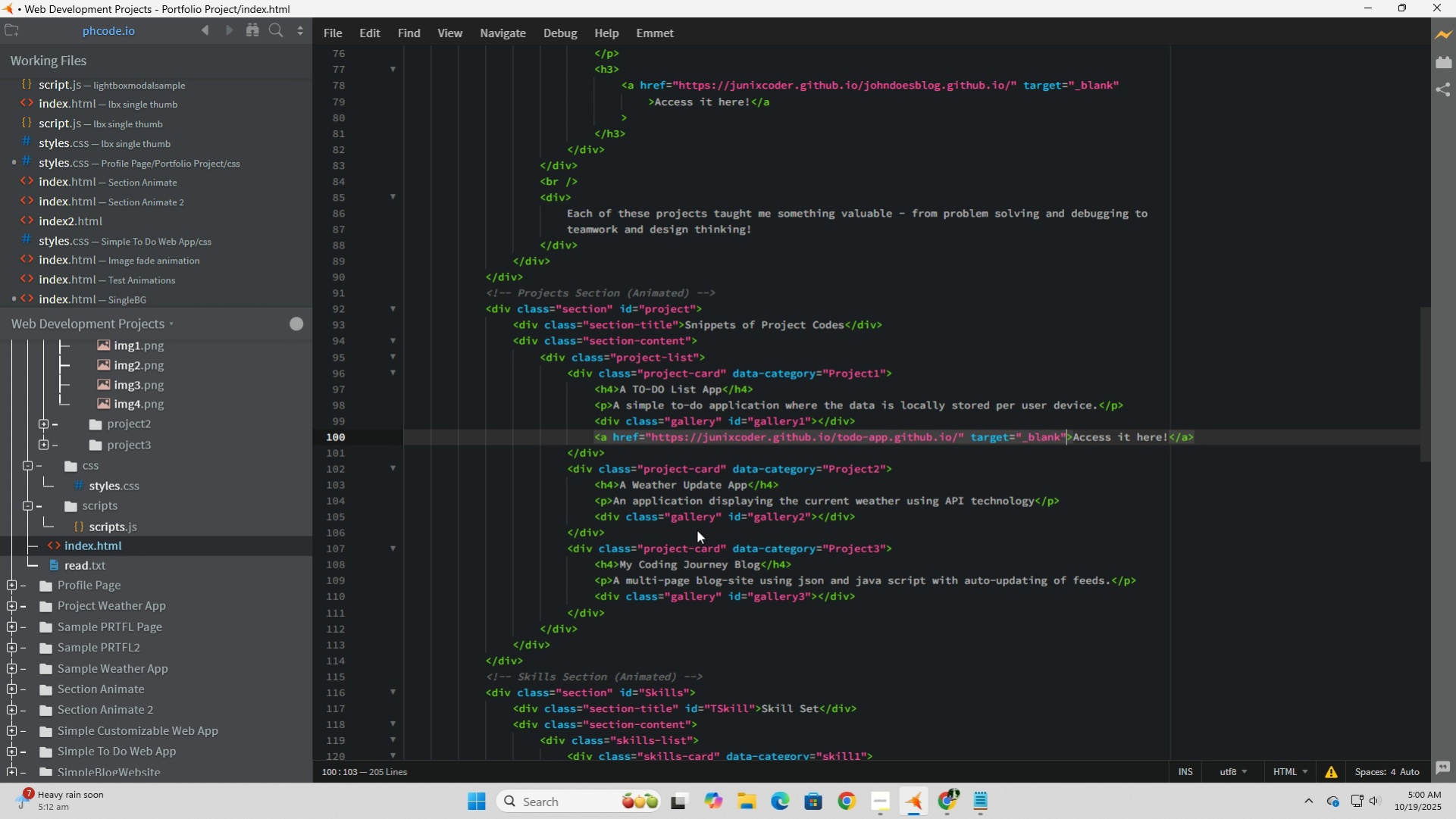 
hold_key(key=ArrowRight, duration=0.93)
 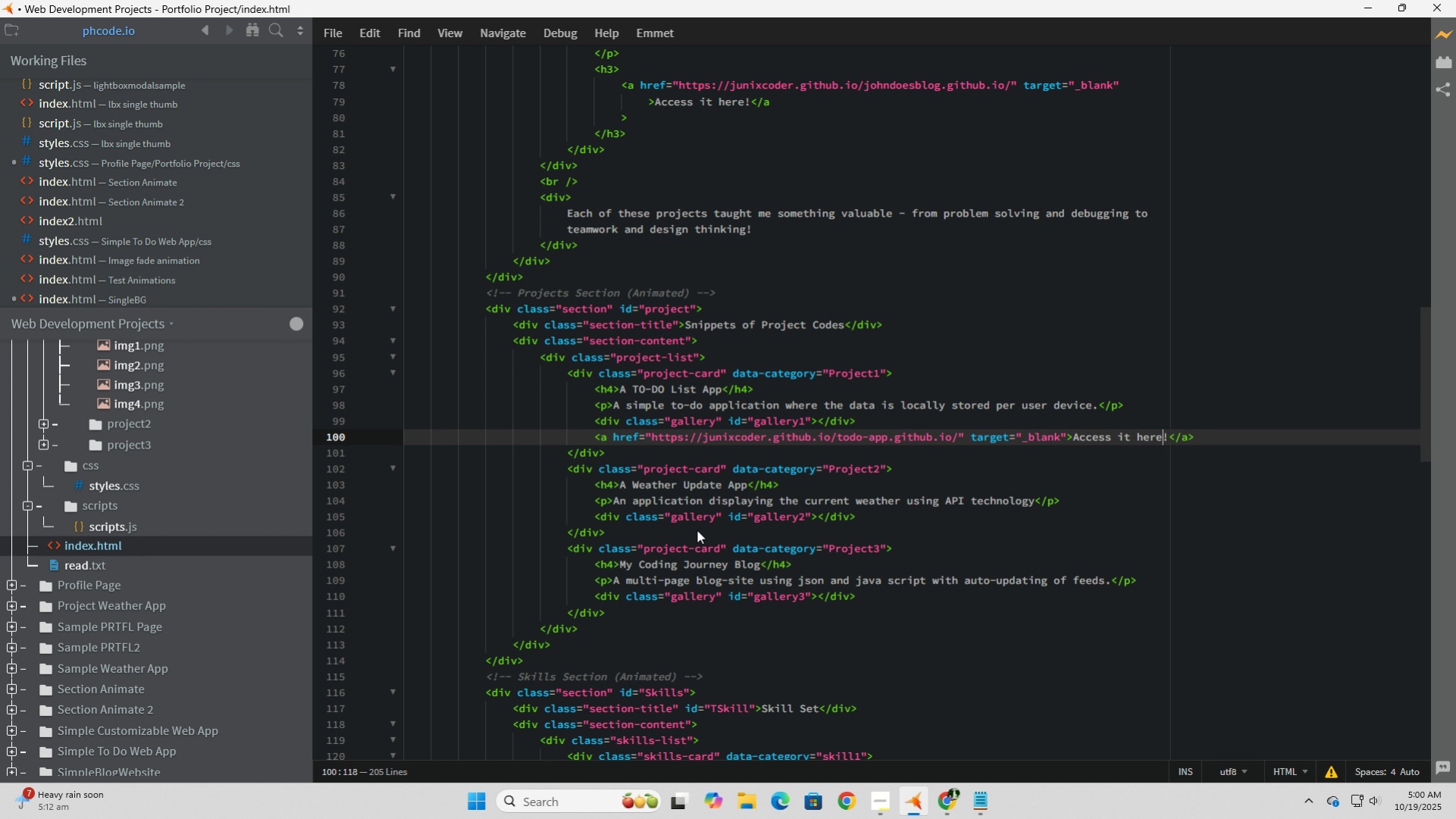 
key(ArrowRight)
 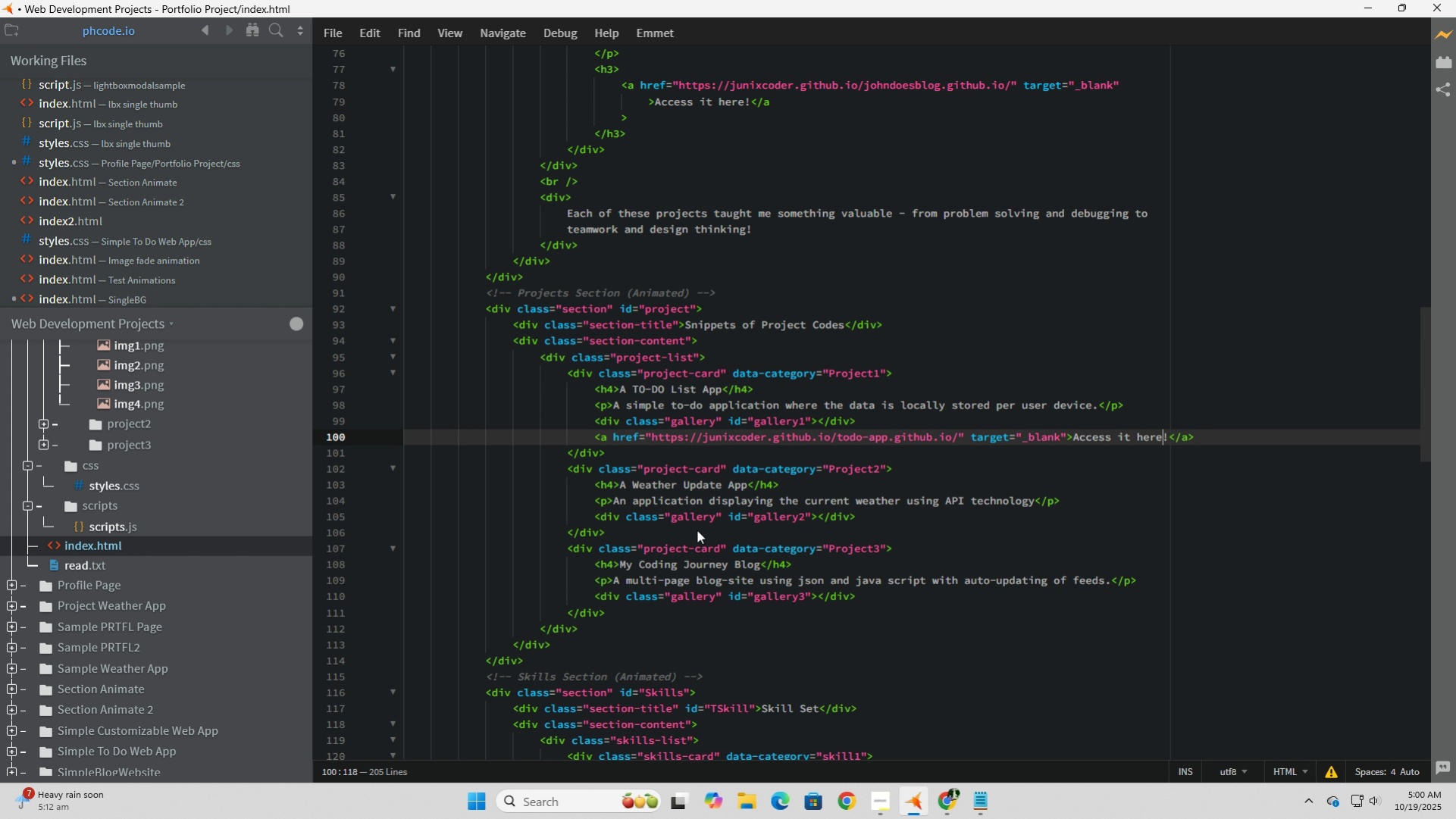 
key(Backspace)
key(Backspace)
key(Backspace)
key(Backspace)
key(Backspace)
key(Backspace)
key(Backspace)
key(Backspace)
key(Backspace)
key(Backspace)
key(Backspace)
key(Backspace)
key(Backspace)
key(Backspace)
type(Github repository)
 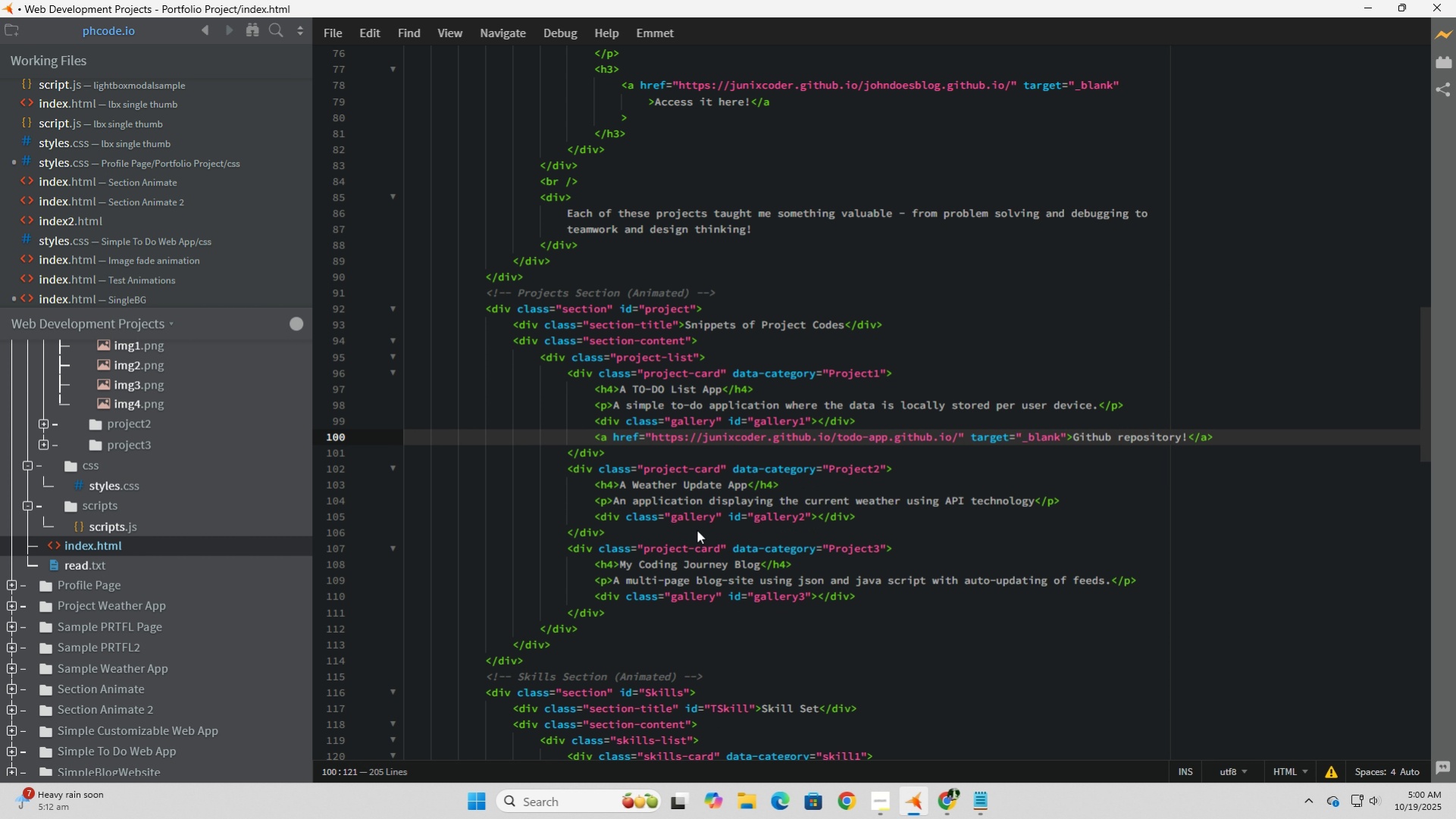 
type( here)
 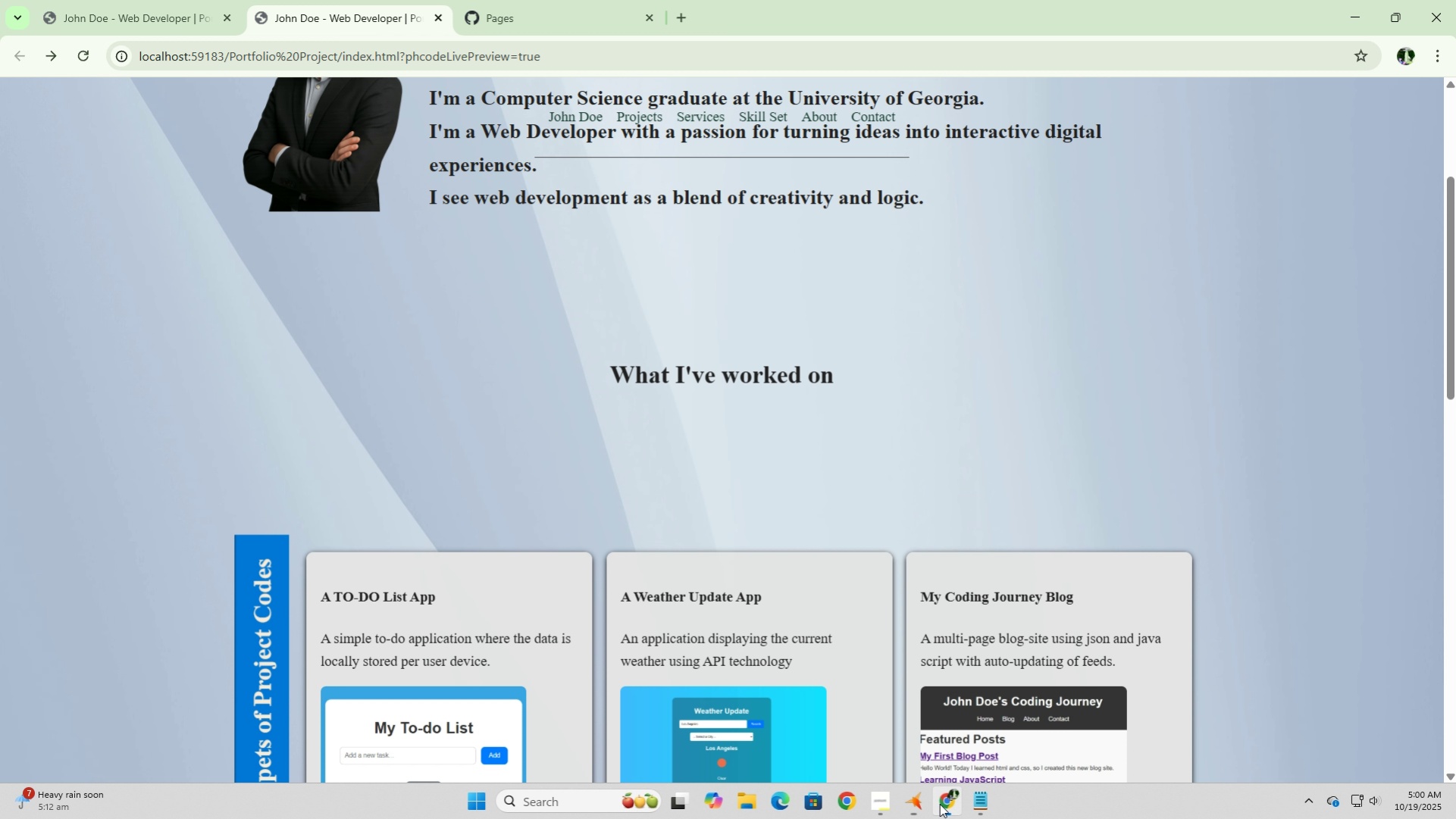 
scroll: coordinate [666, 545], scroll_direction: down, amount: 4.0
 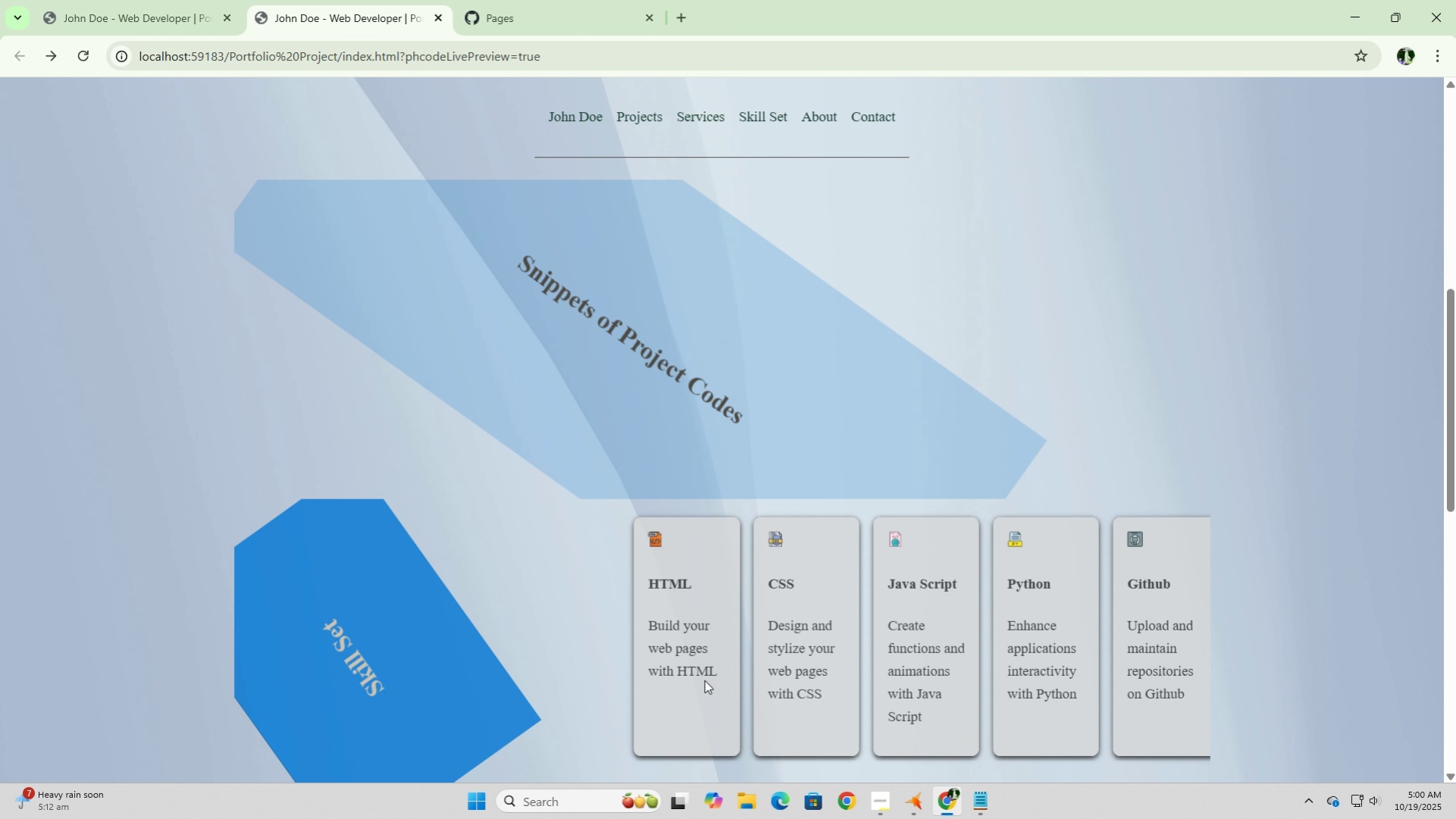 
scroll: coordinate [569, 633], scroll_direction: up, amount: 4.0
 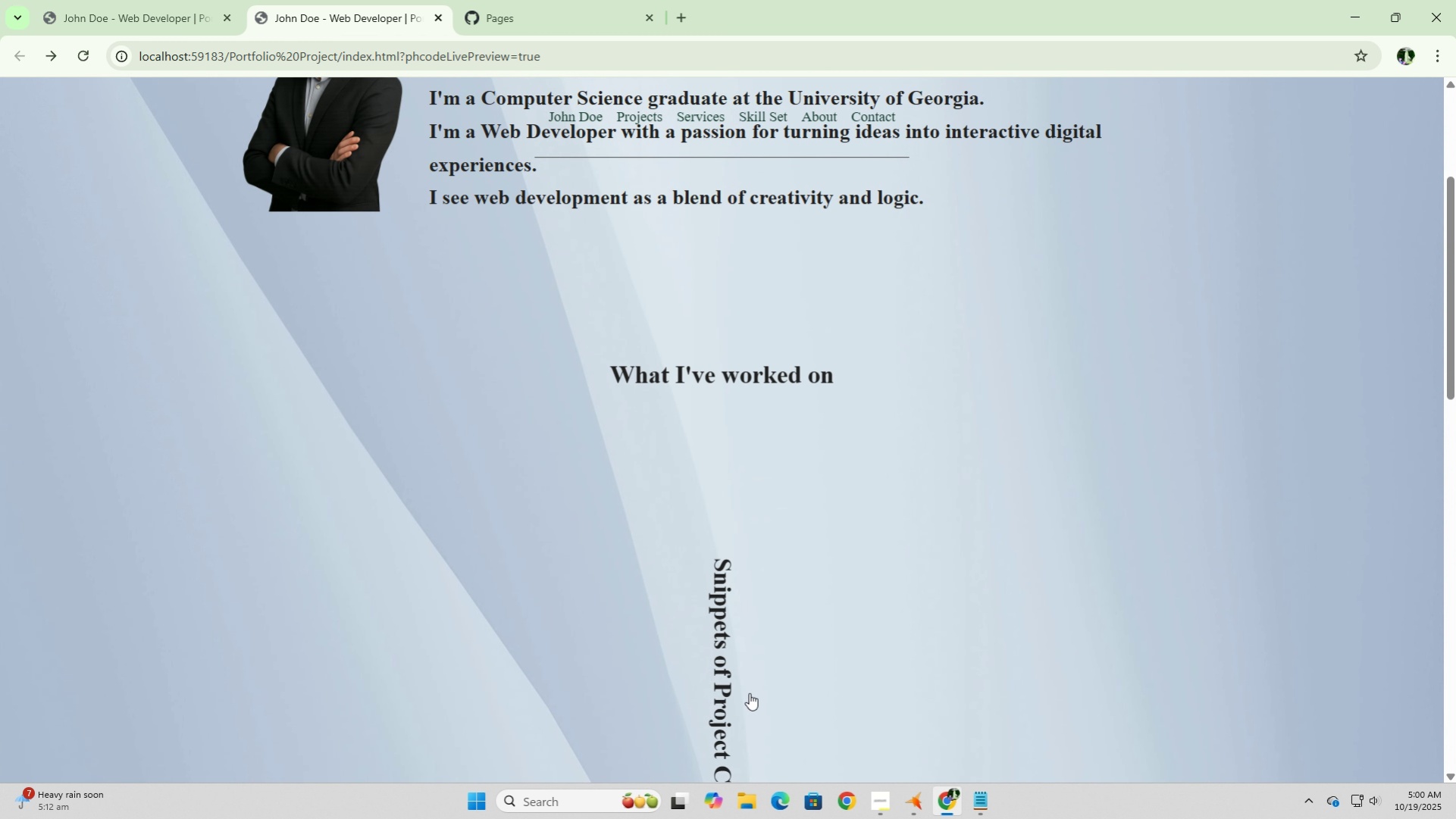 
left_click([748, 692])
 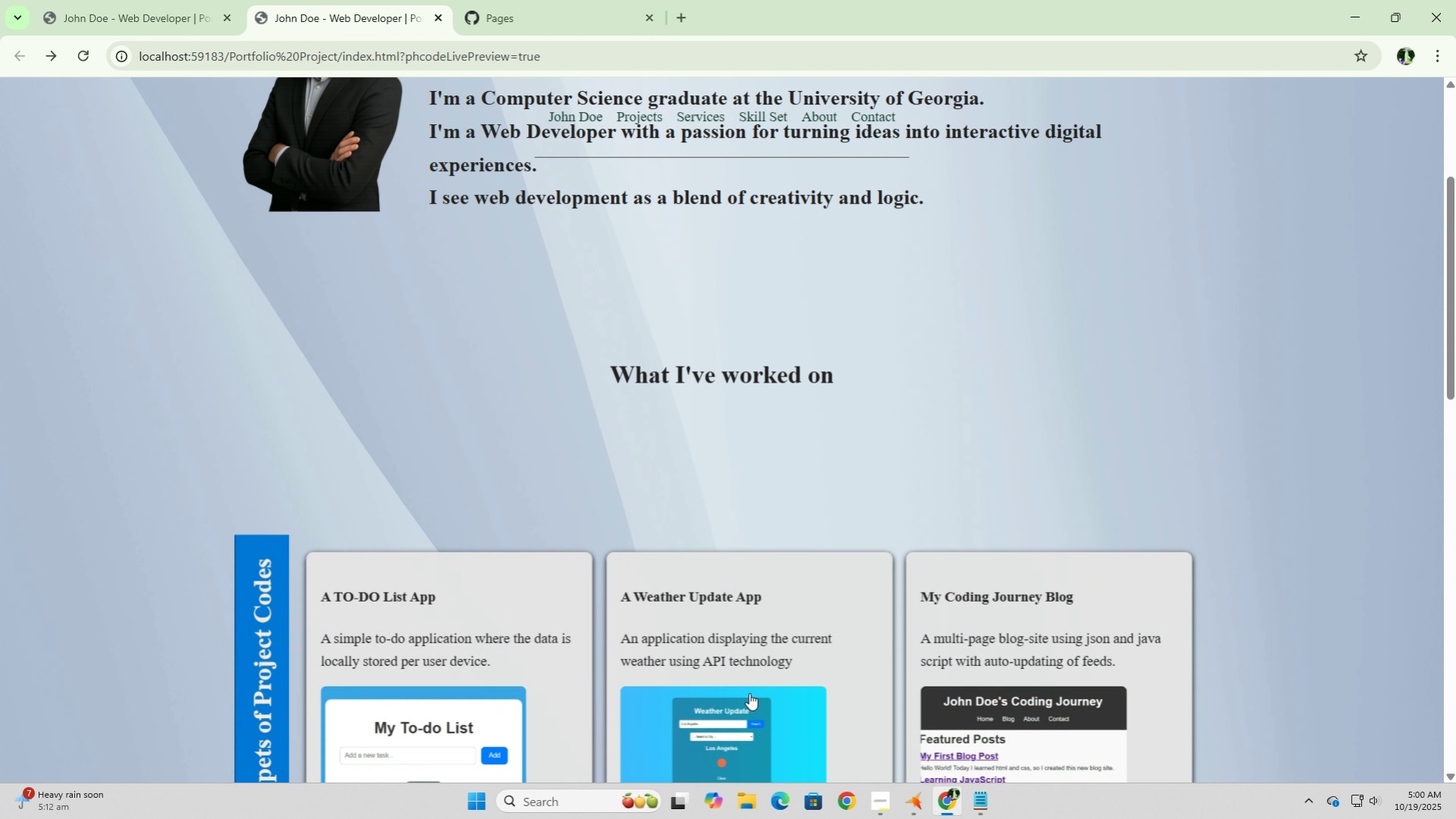 
scroll: coordinate [749, 692], scroll_direction: down, amount: 2.0
 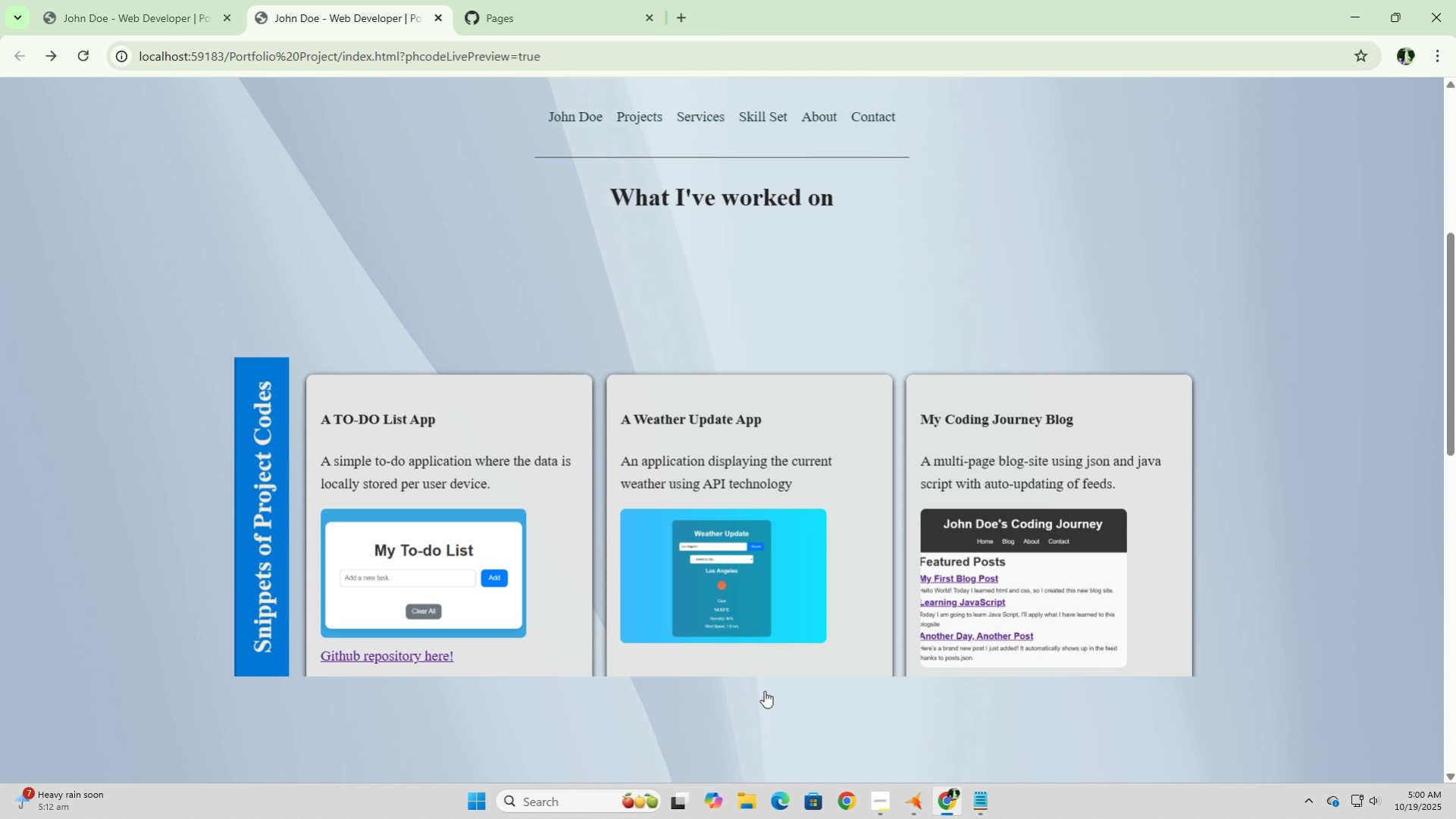 
wait(12.46)
 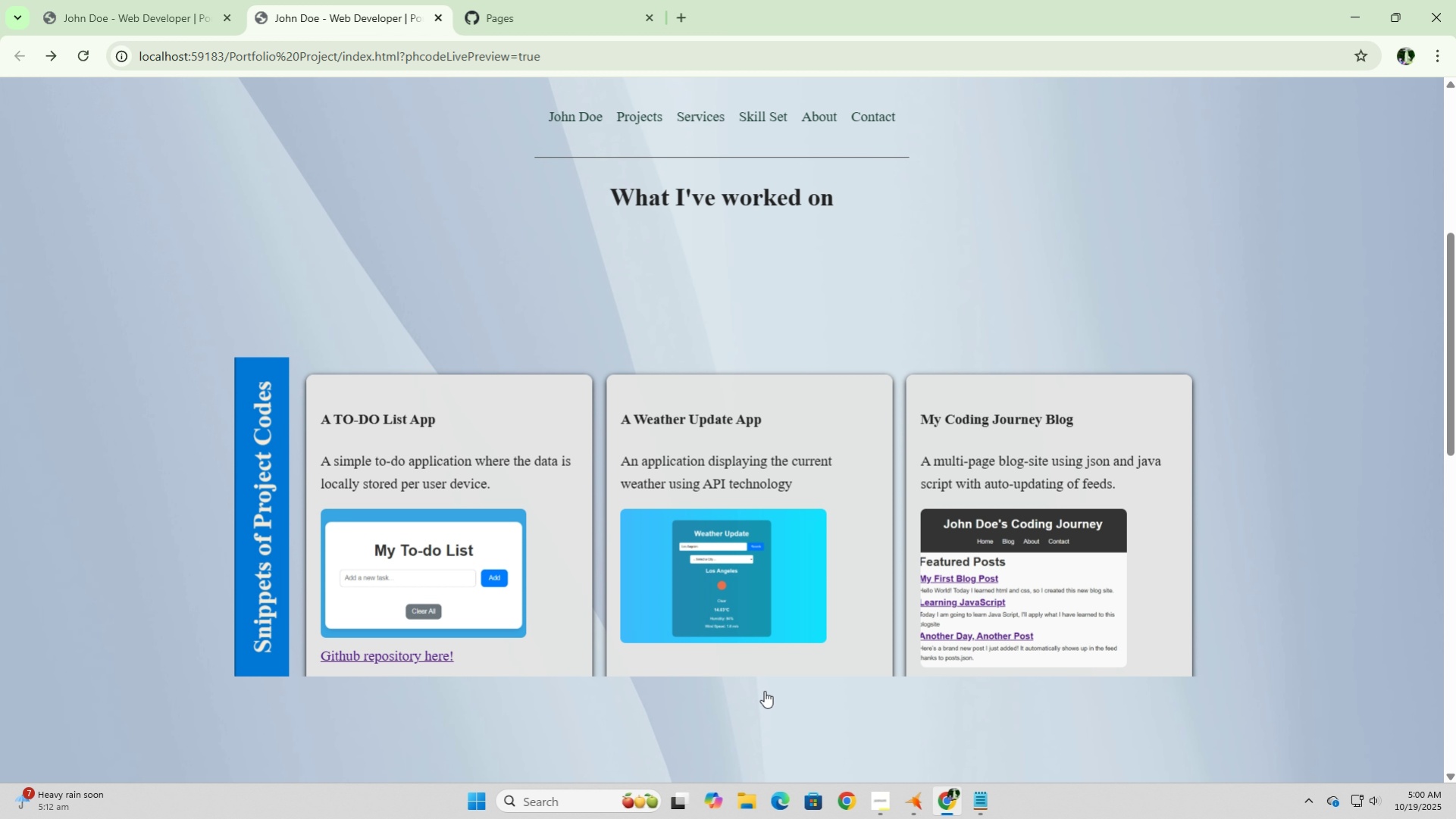 
left_click([425, 658])
 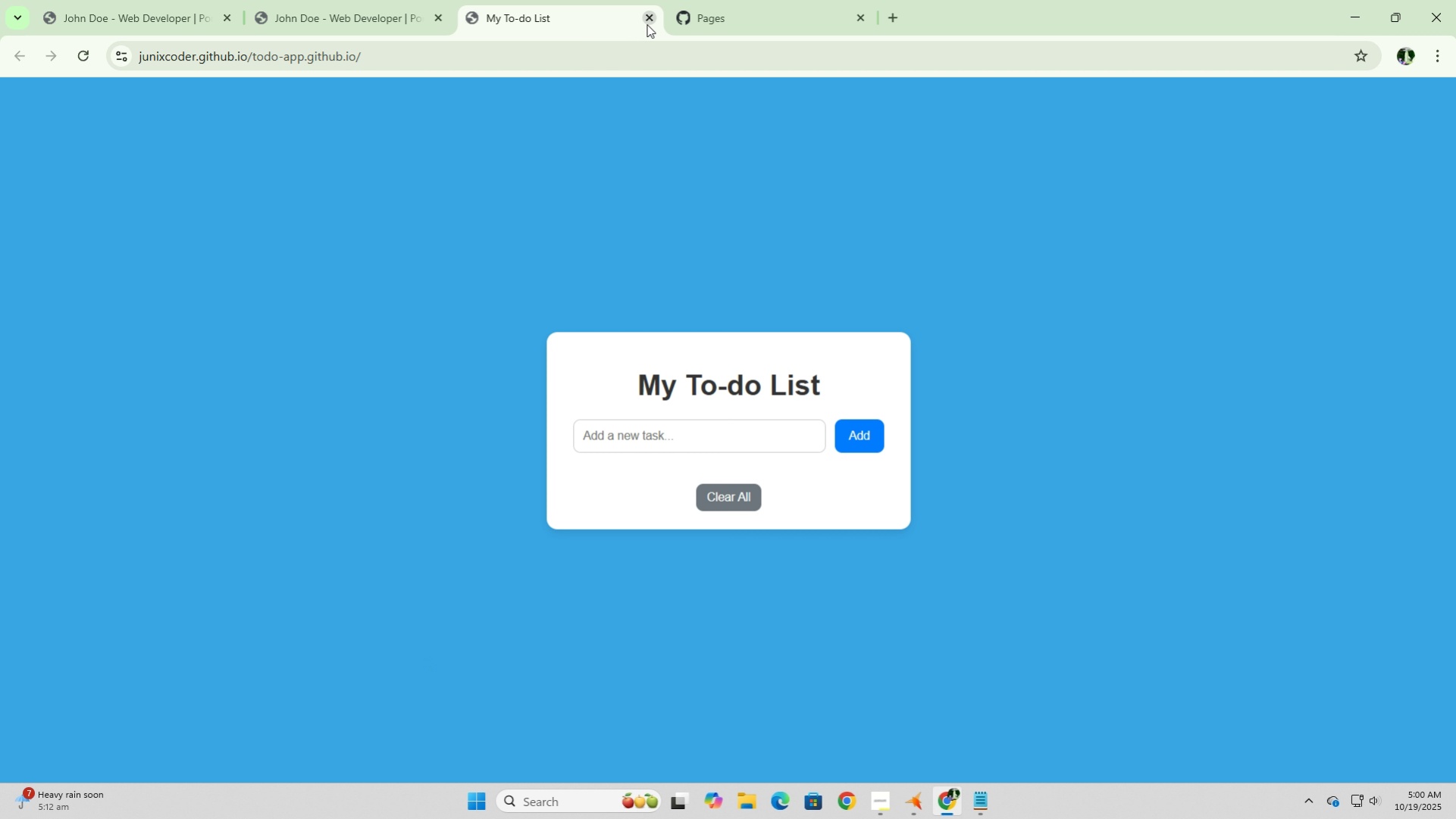 
left_click([650, 22])
 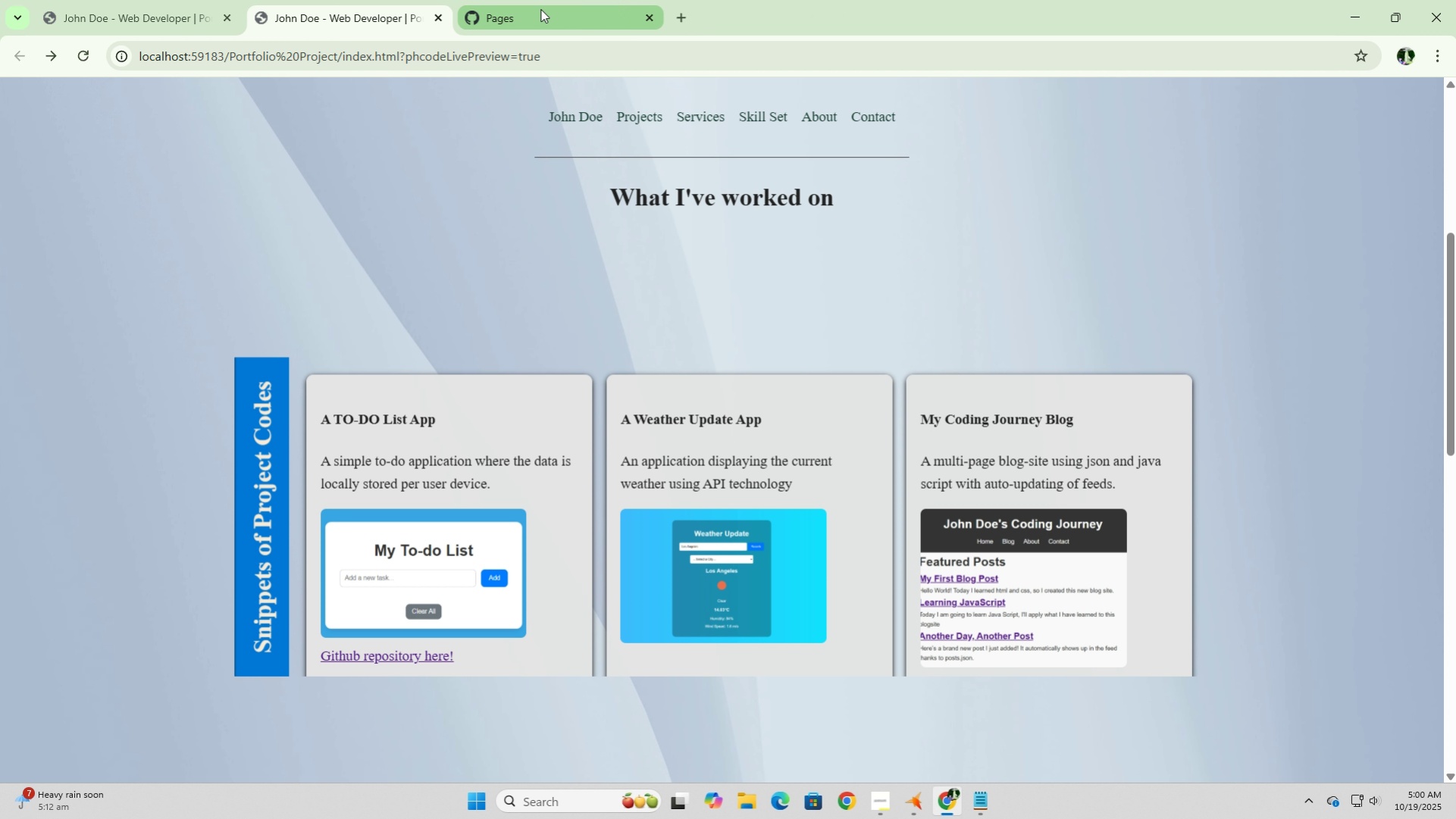 
left_click([537, 9])
 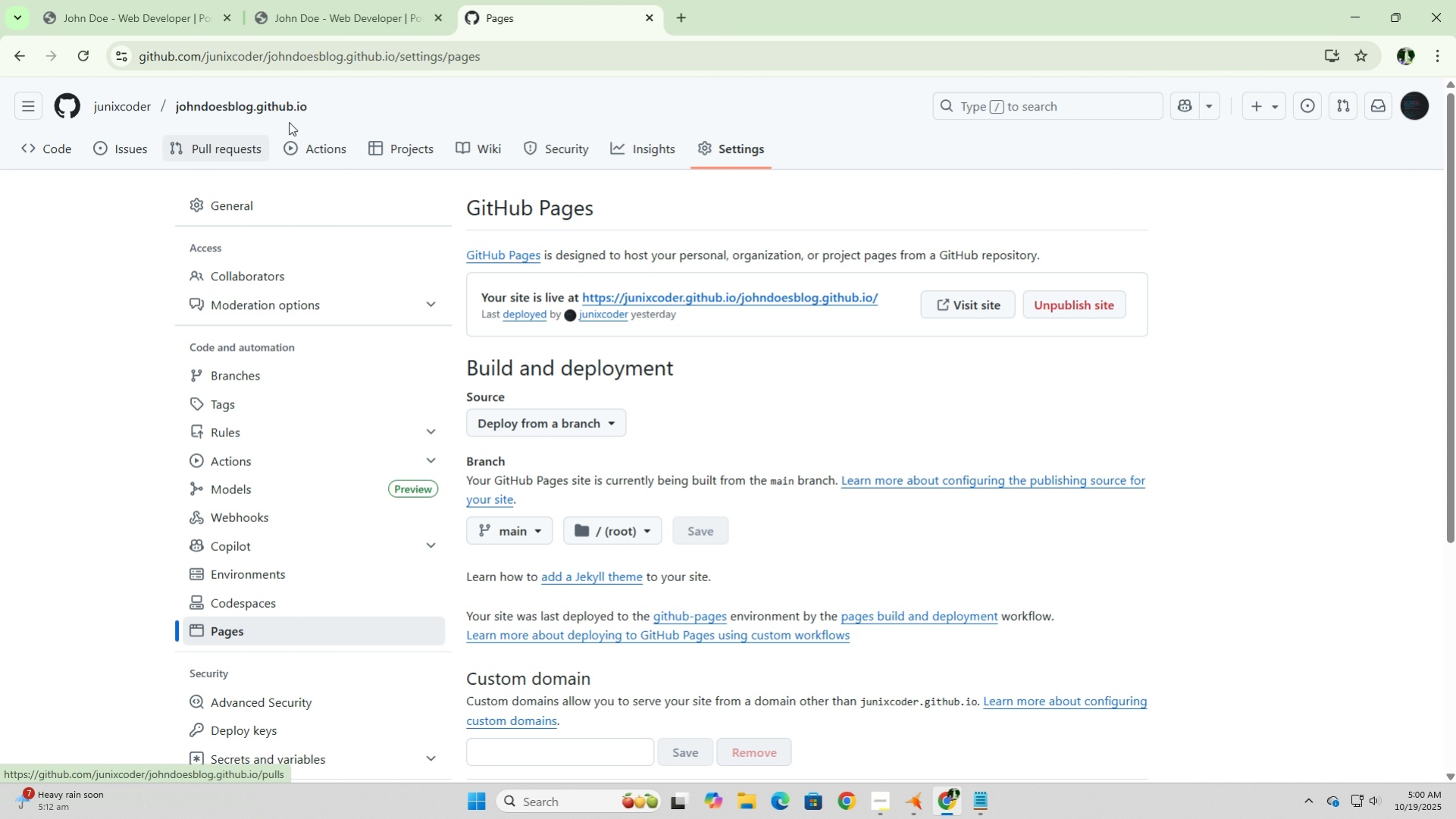 
left_click([117, 108])
 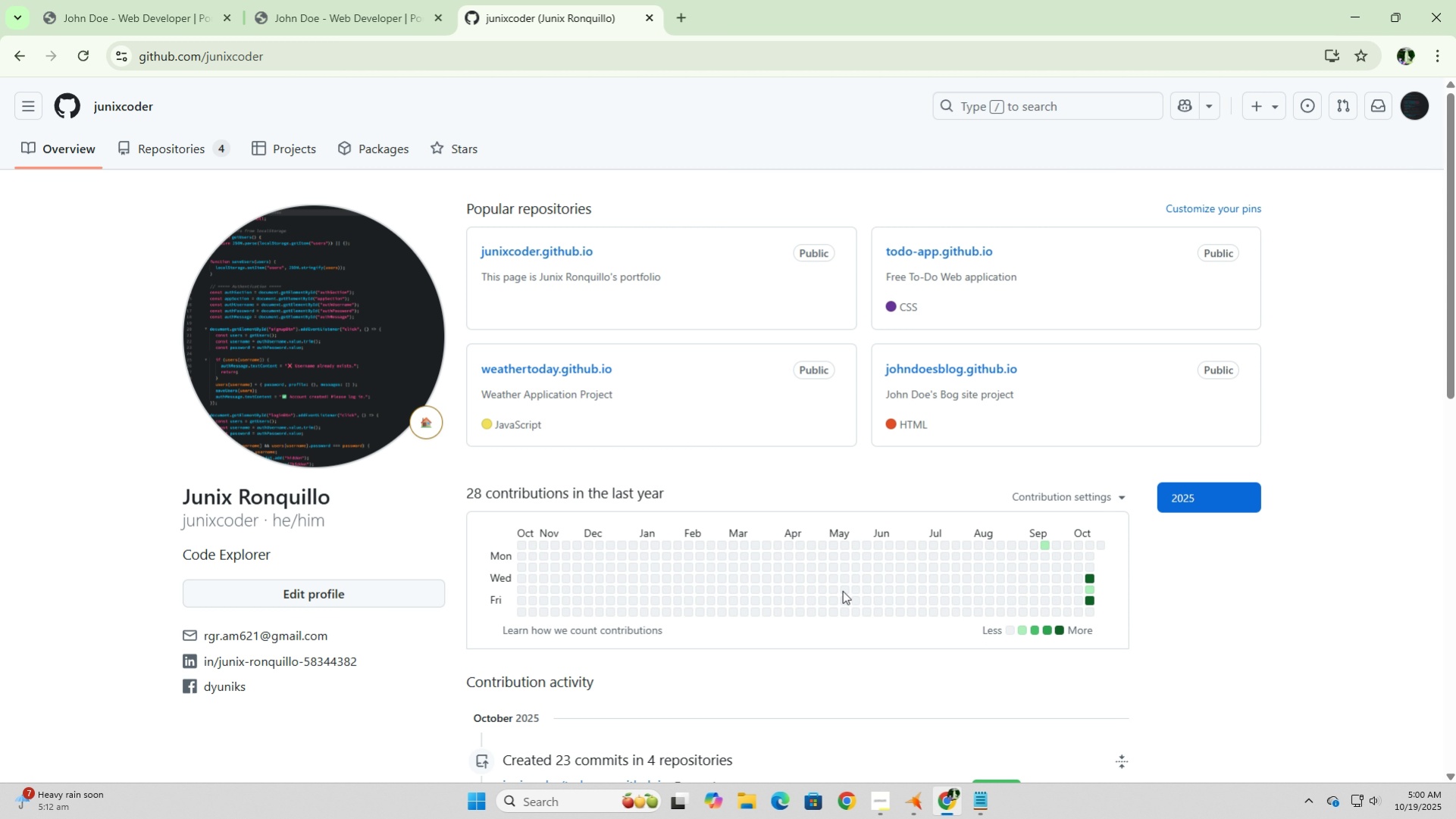 
wait(5.46)
 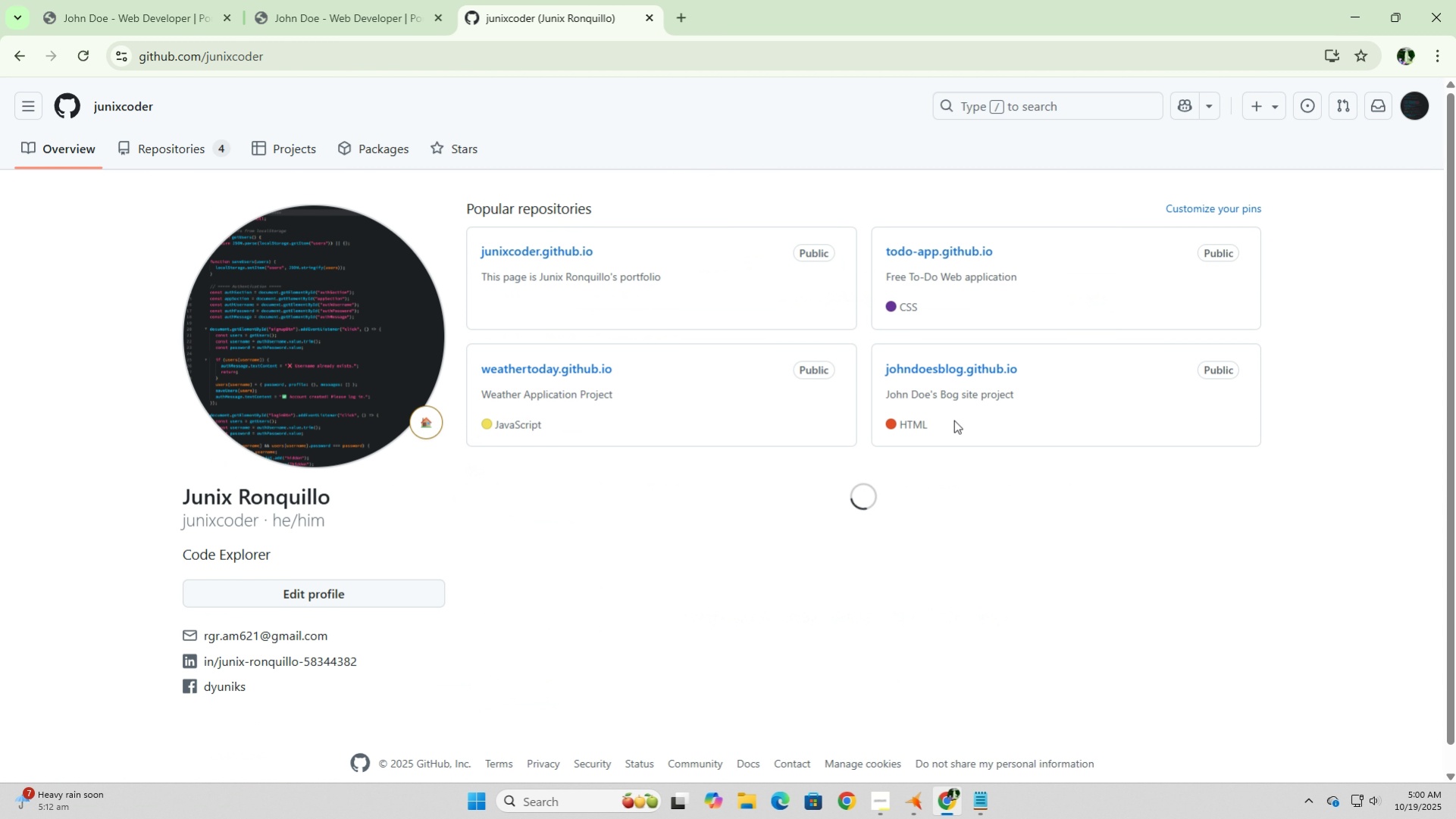 
left_click([913, 811])
 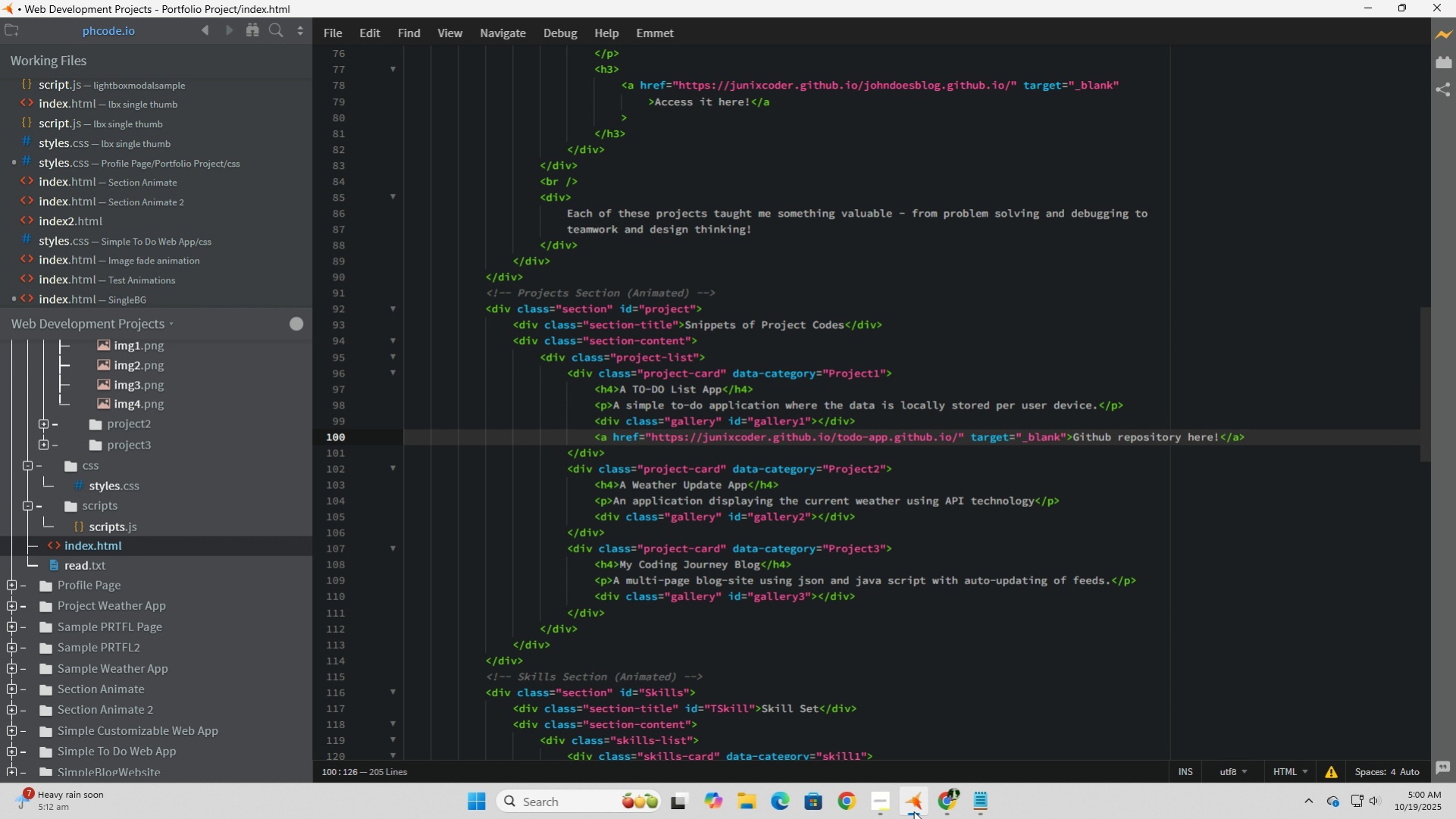 
left_click([913, 811])
 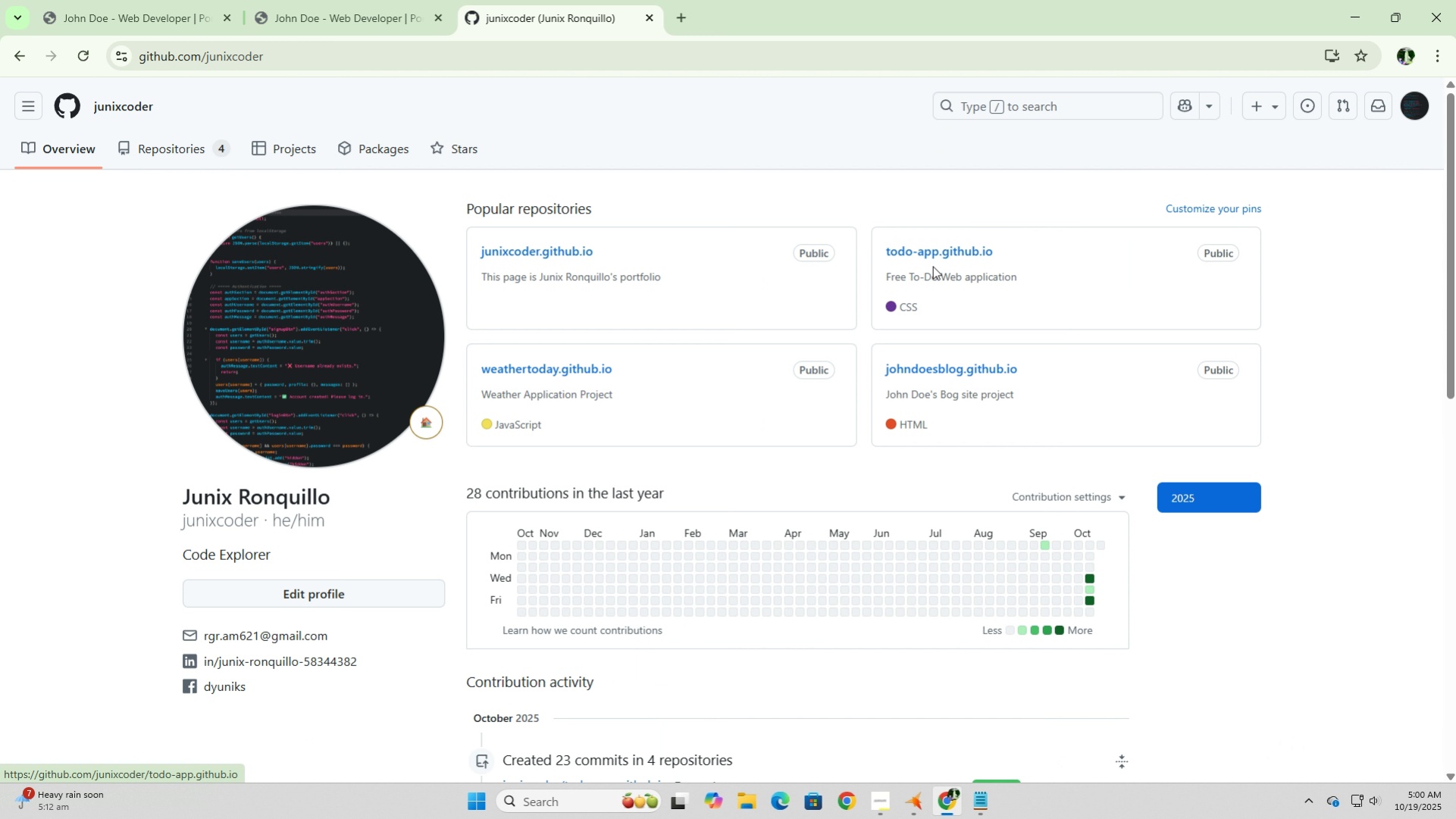 
left_click([932, 255])
 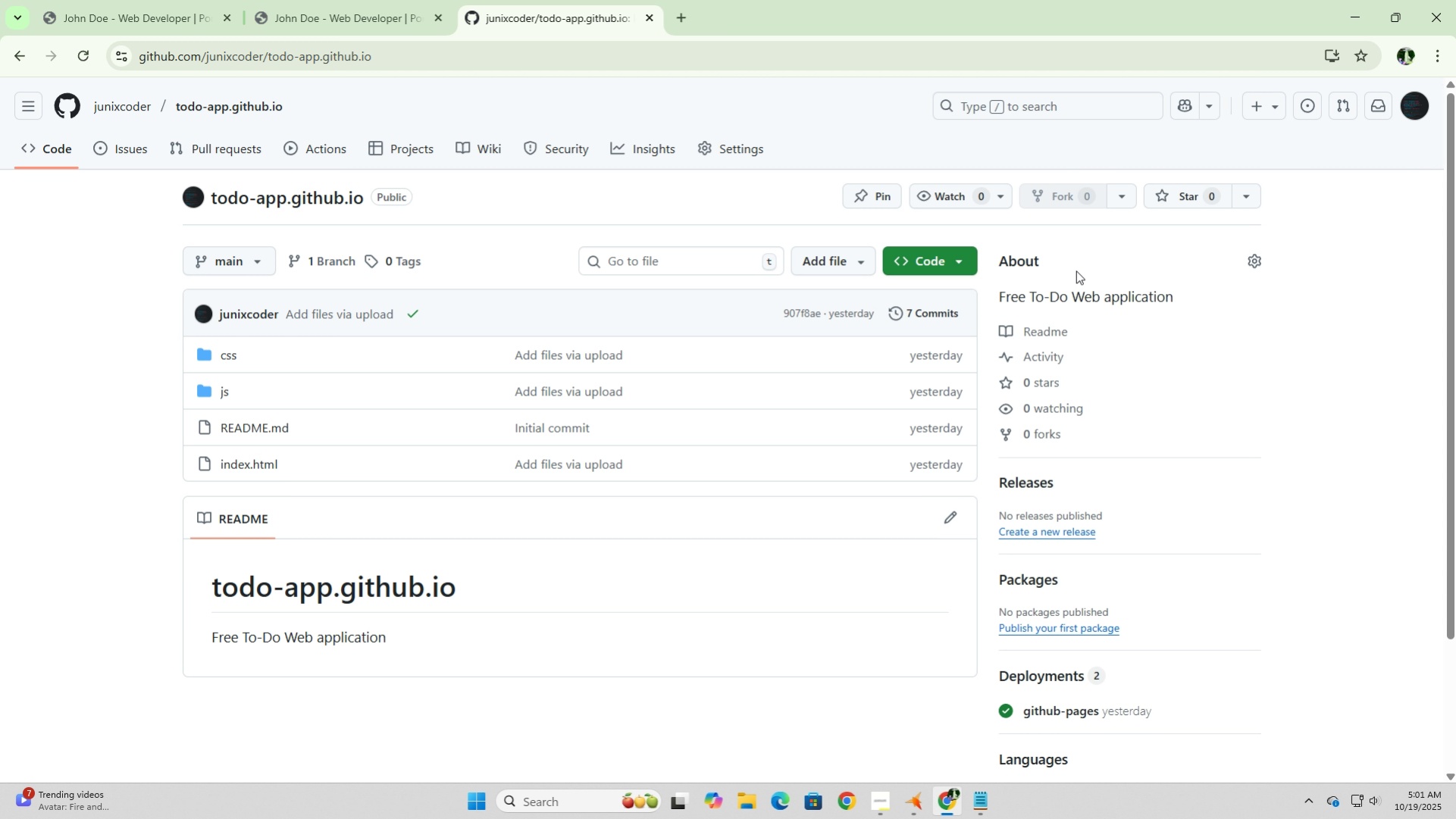 
wait(14.18)
 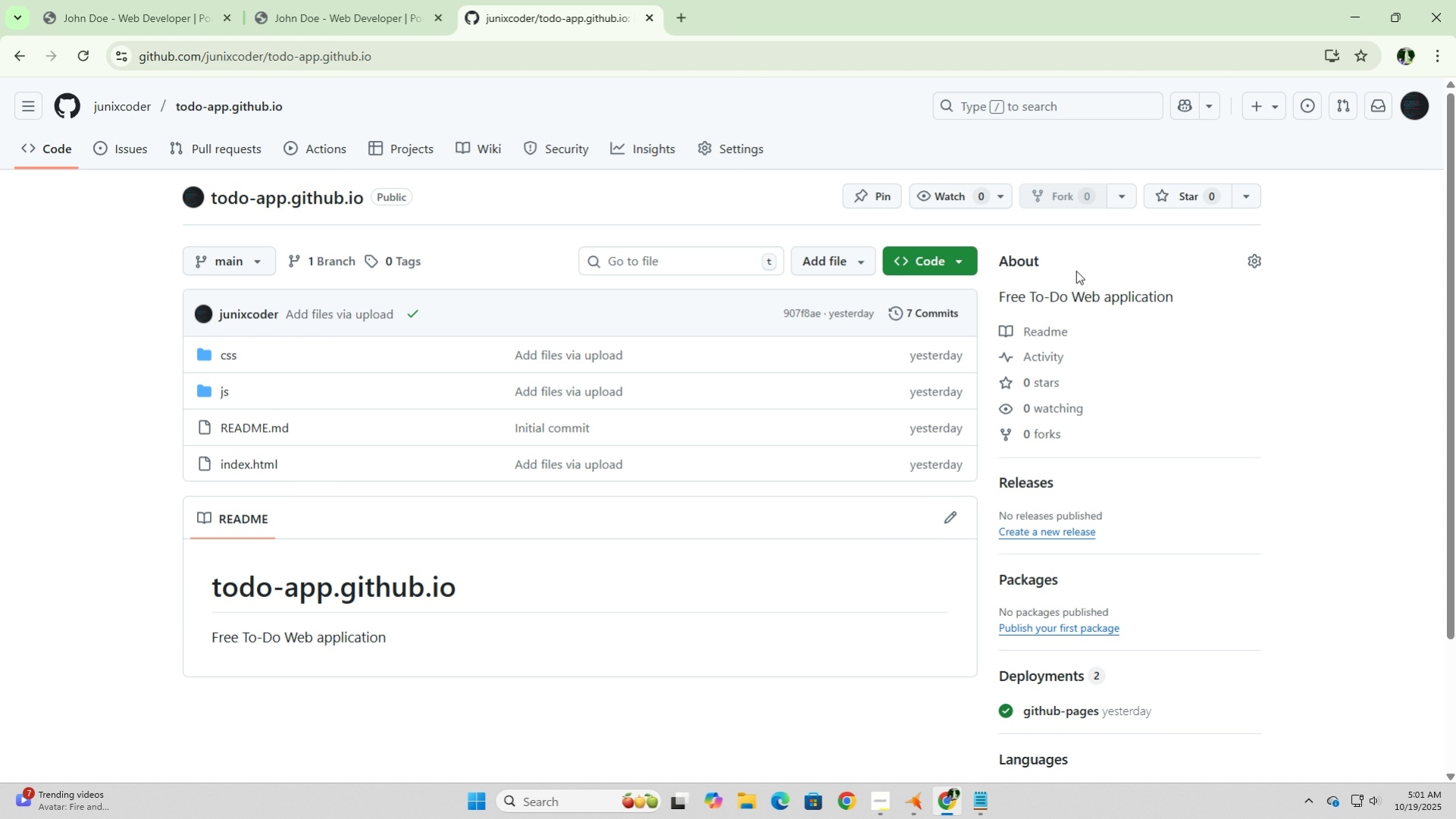 
left_click([979, 806])
 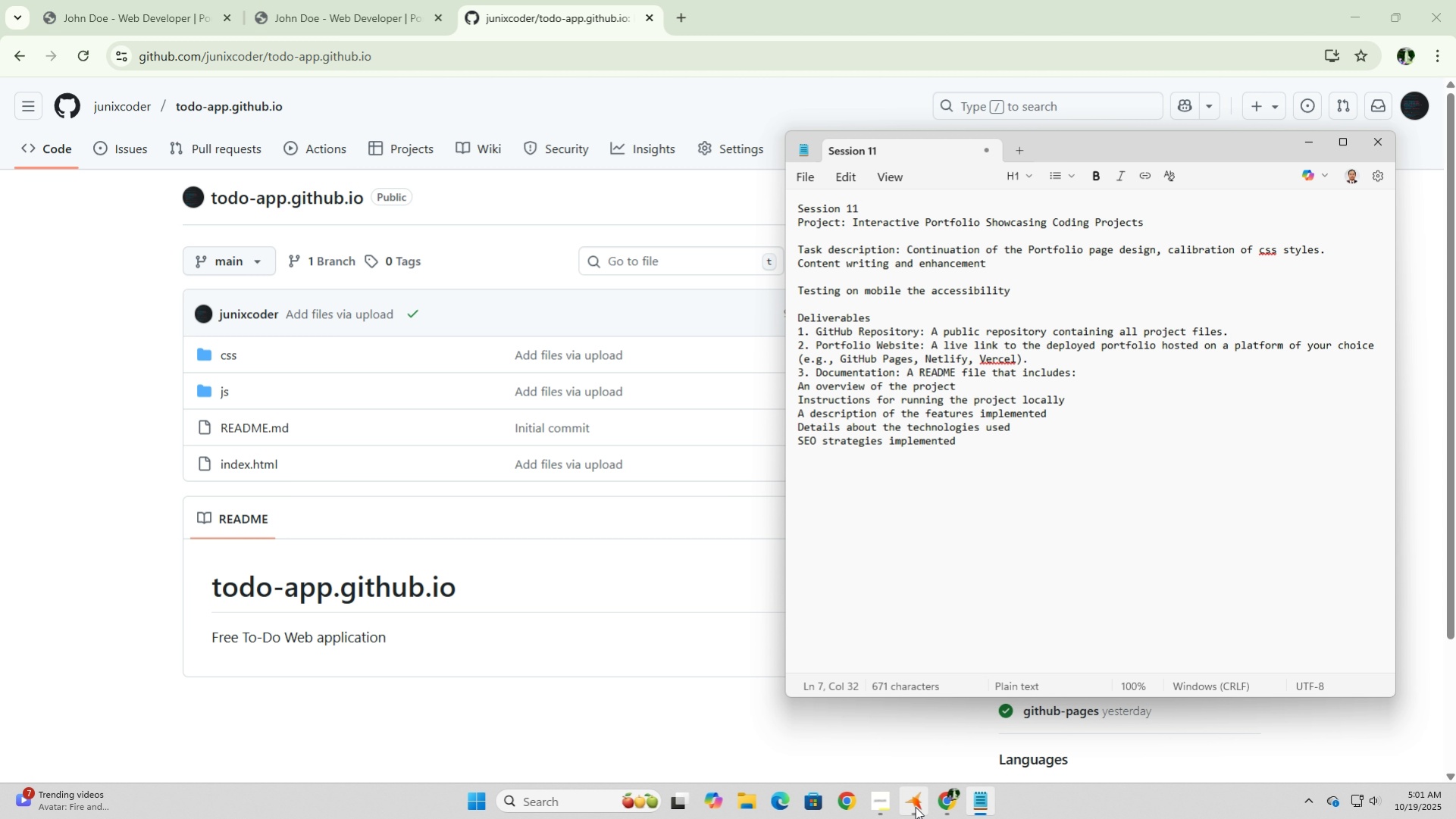 
left_click([884, 807])